 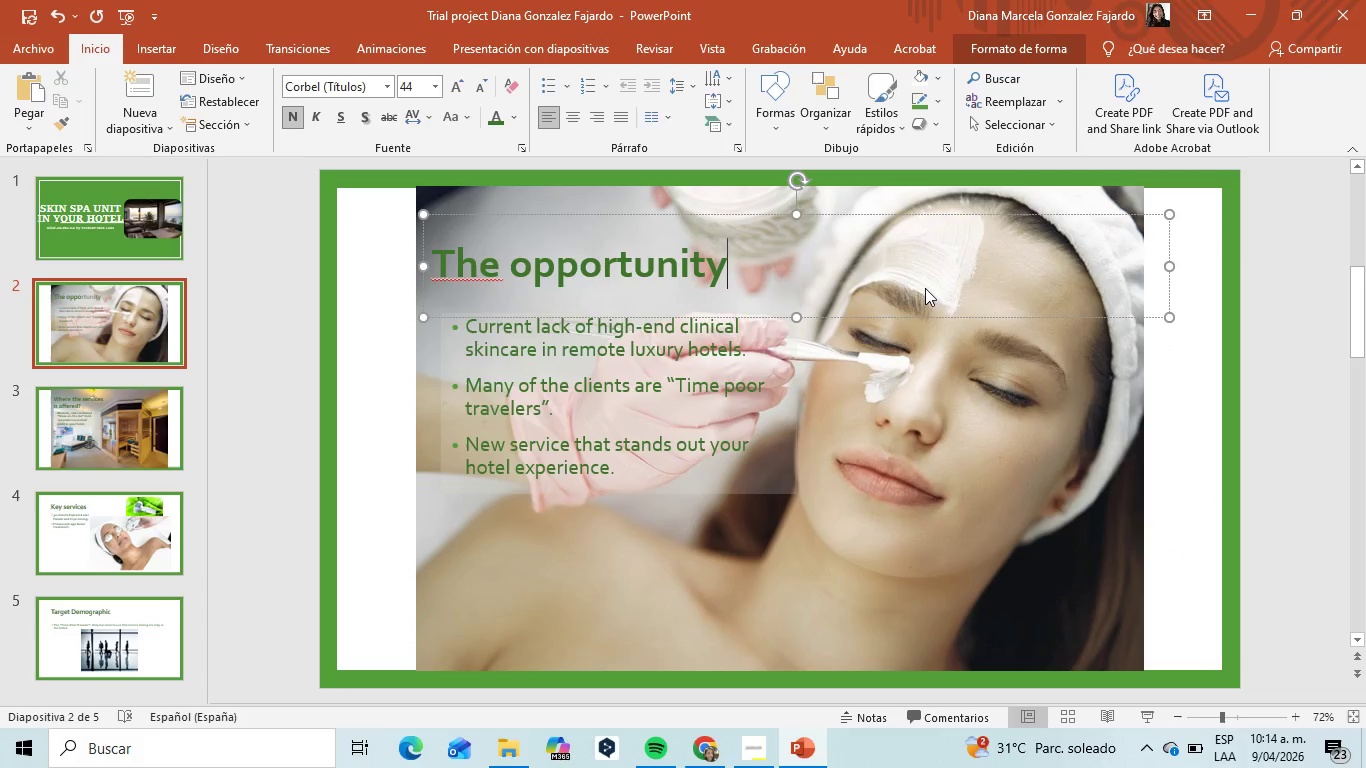 
left_click([102, 437])
 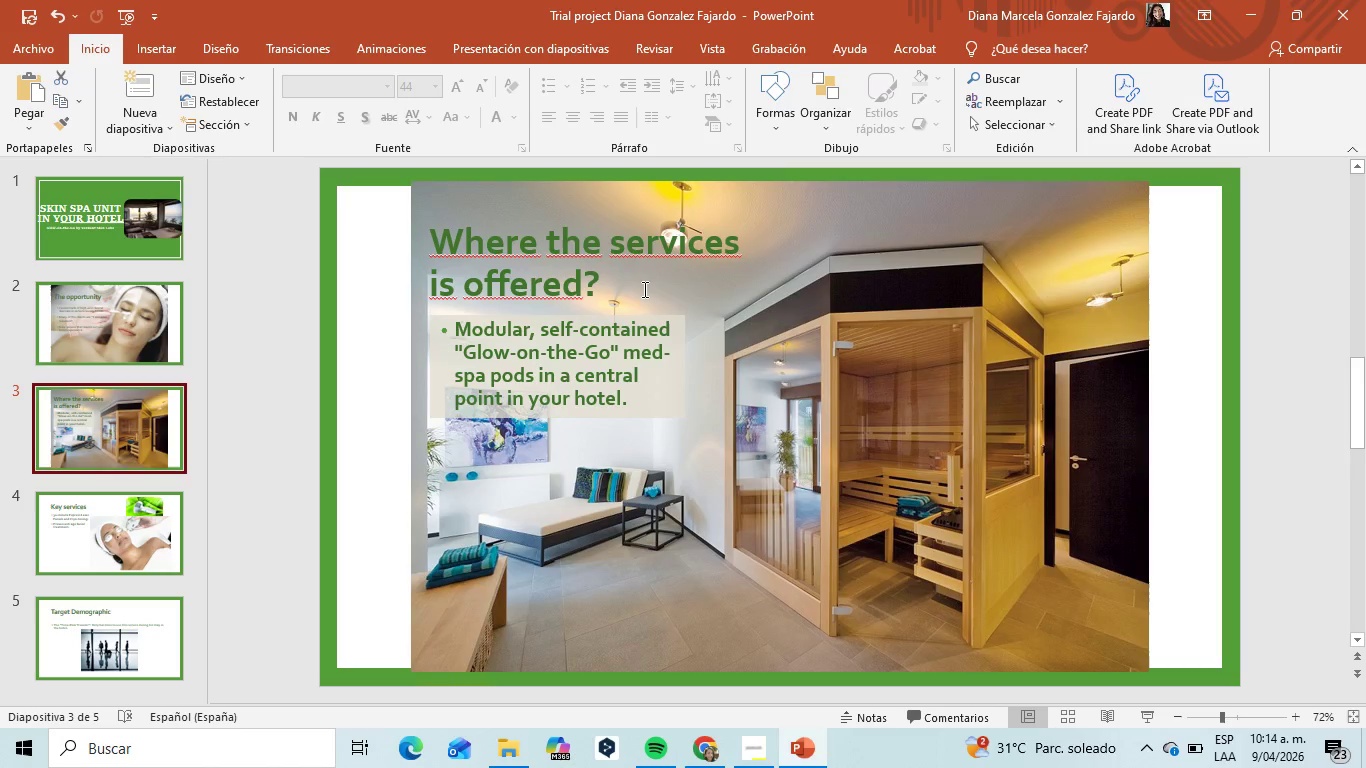 
left_click([642, 290])
 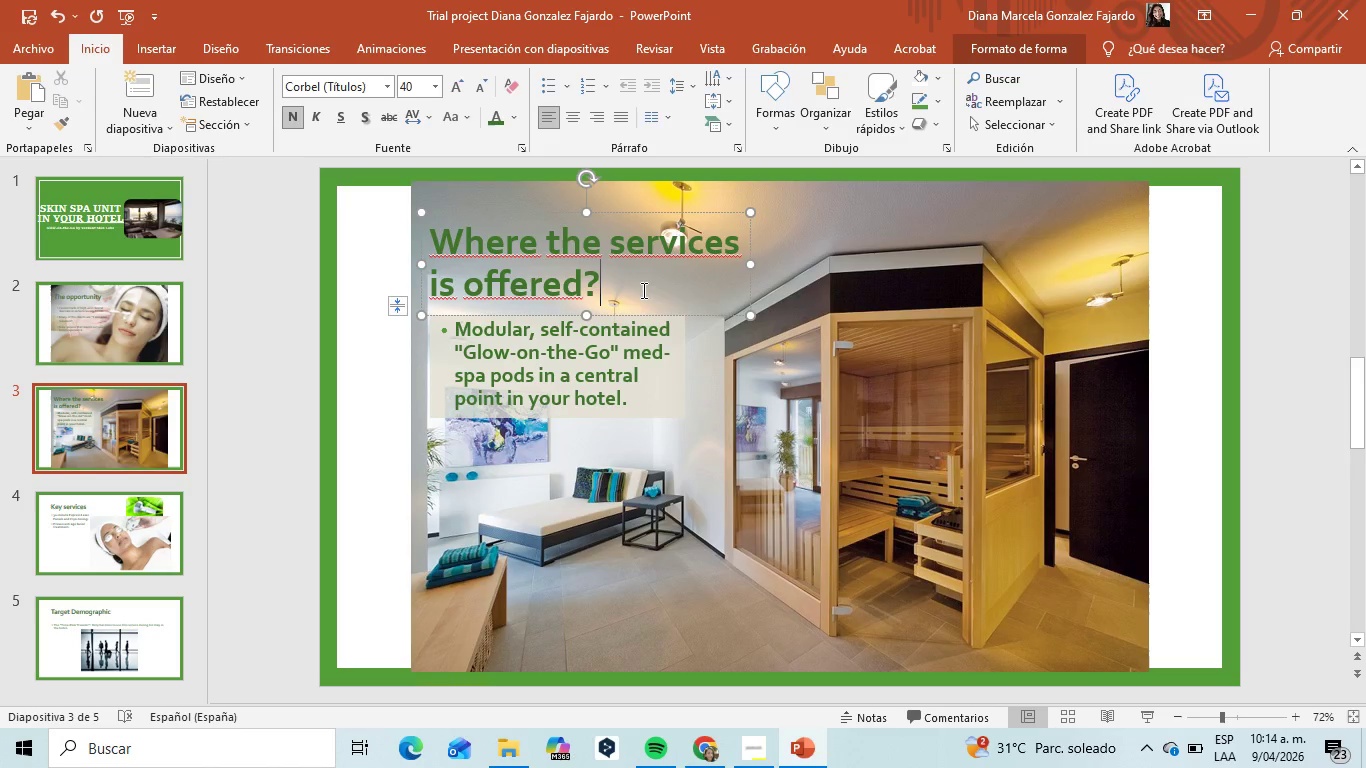 
left_click_drag(start_coordinate=[642, 290], to_coordinate=[473, 254])
 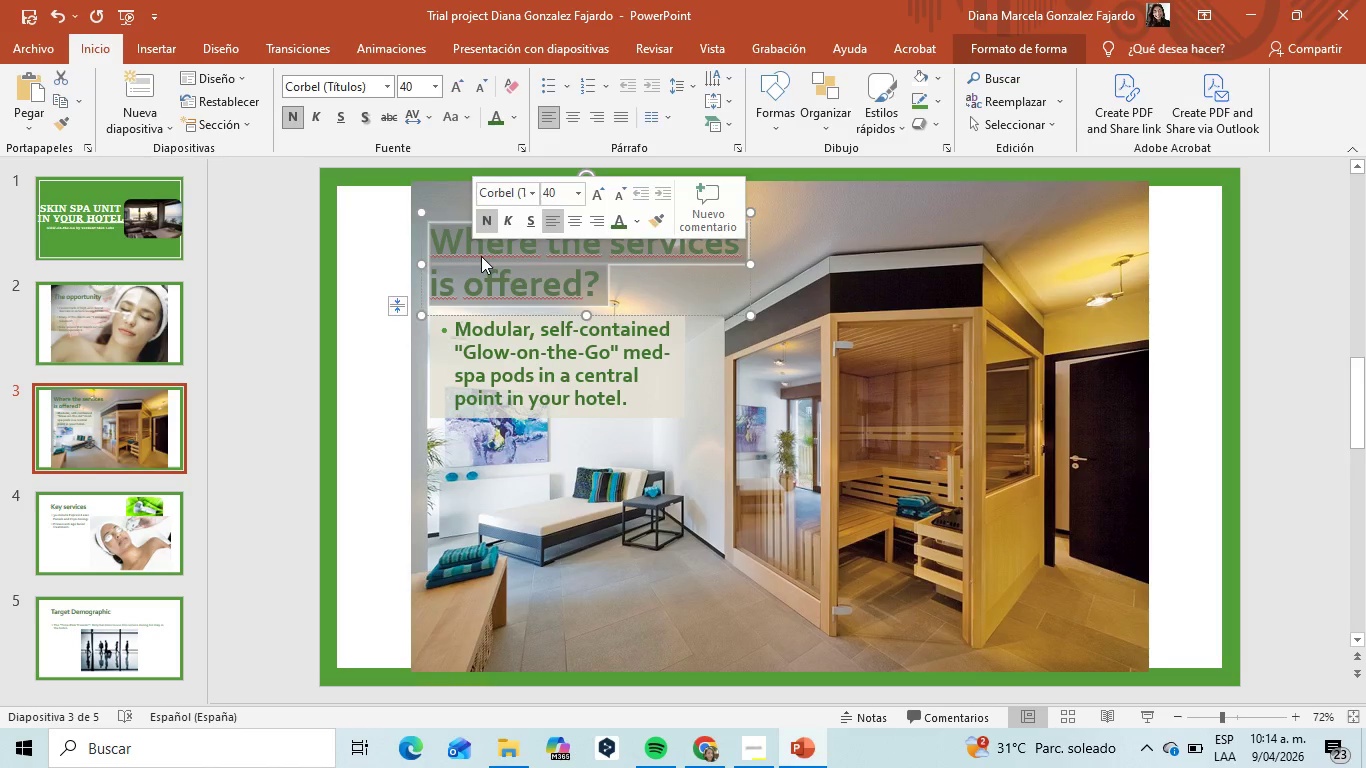 
key(Backspace)
type(The Sol)
key(Backspace)
key(Backspace)
key(Backspace)
type(solution)
 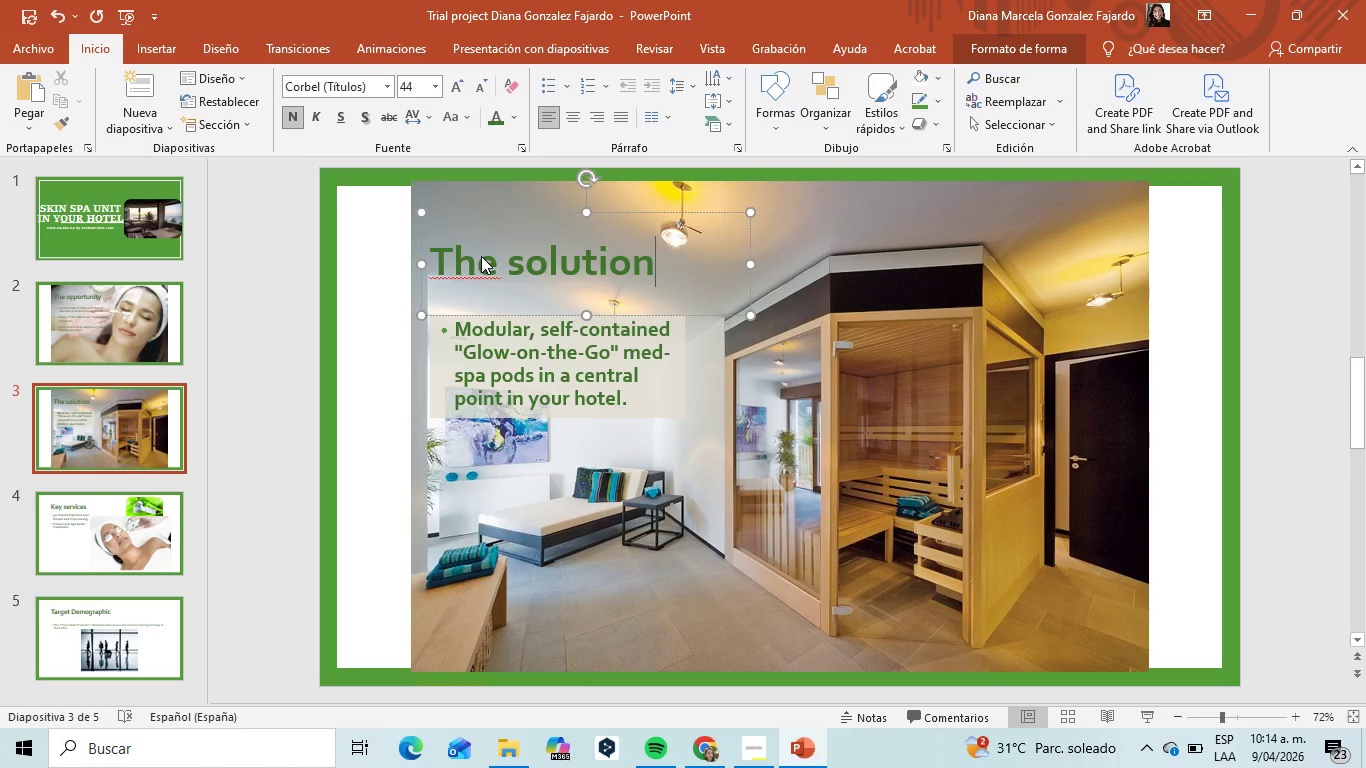 
left_click_drag(start_coordinate=[751, 266], to_coordinate=[884, 261])
 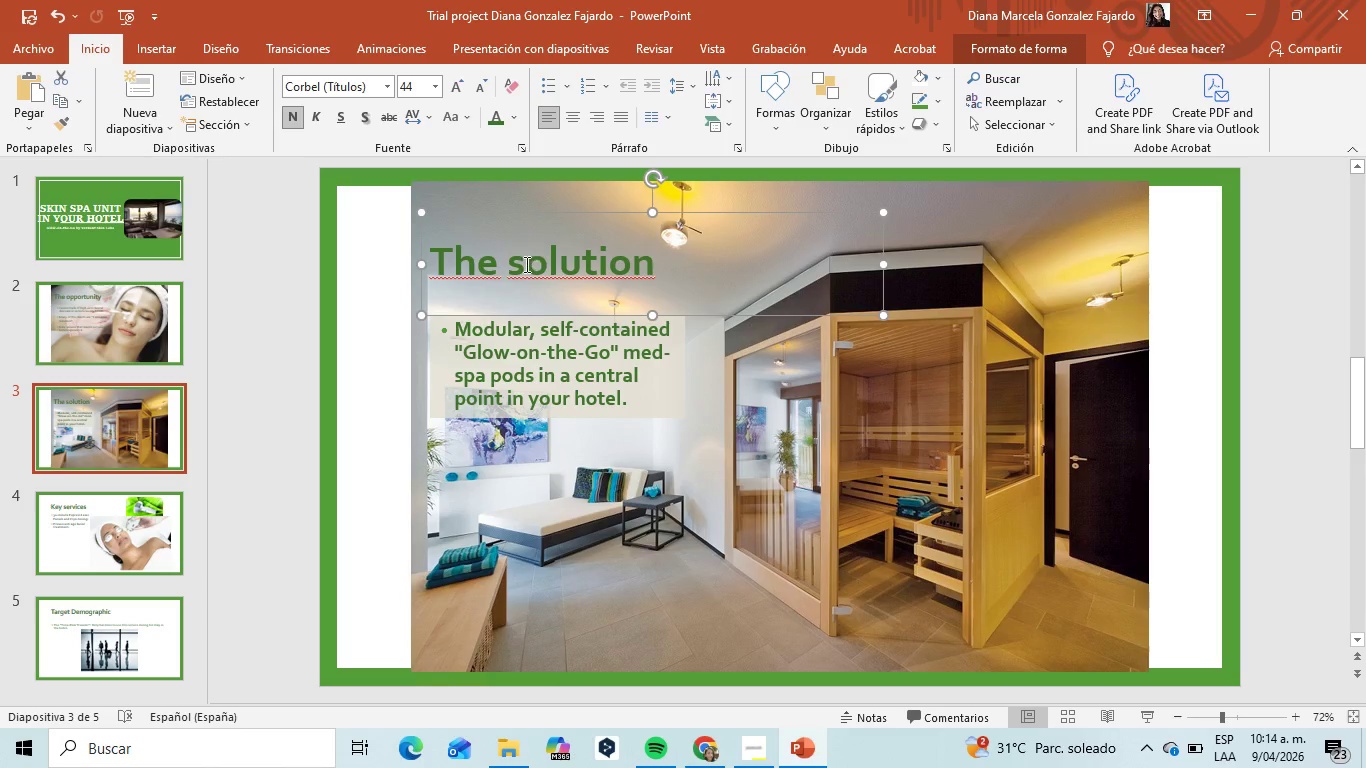 
left_click_drag(start_coordinate=[525, 264], to_coordinate=[530, 267])
 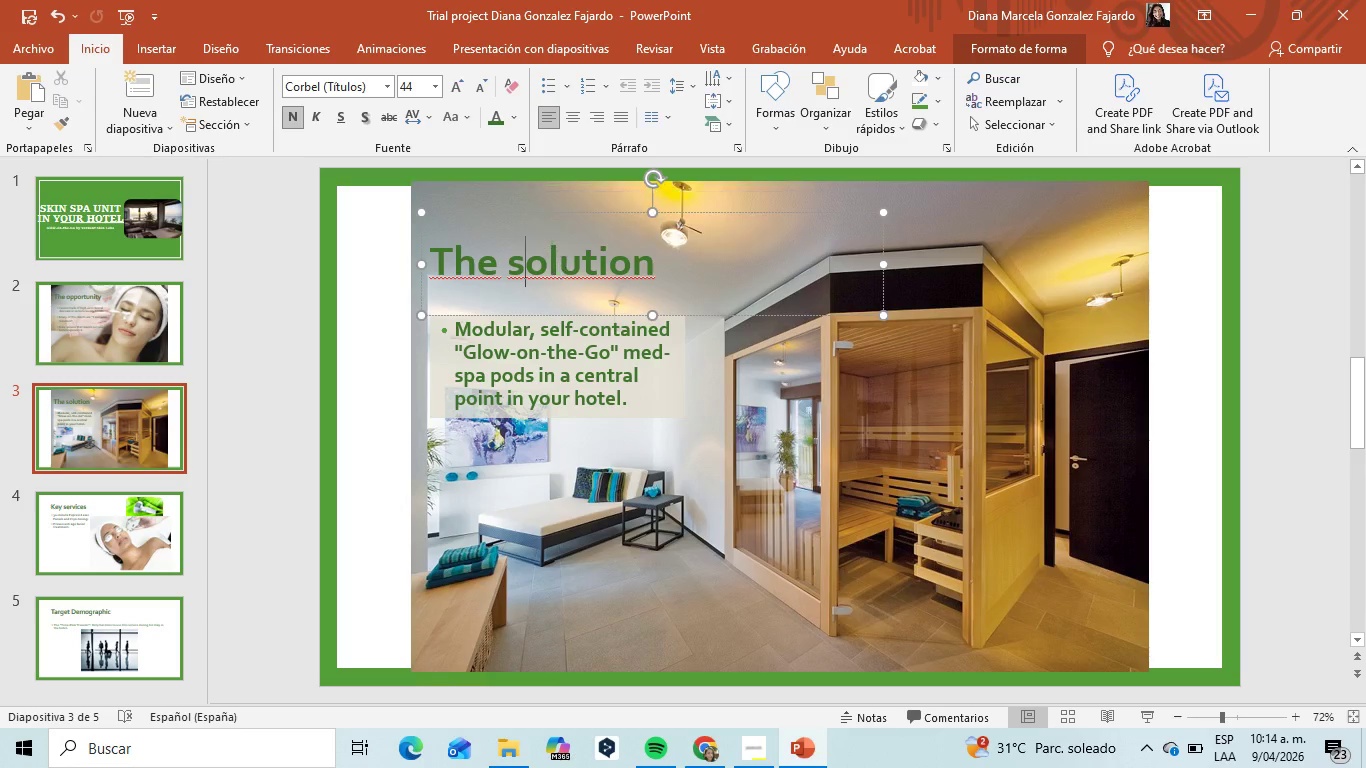 
key(Backspace)
 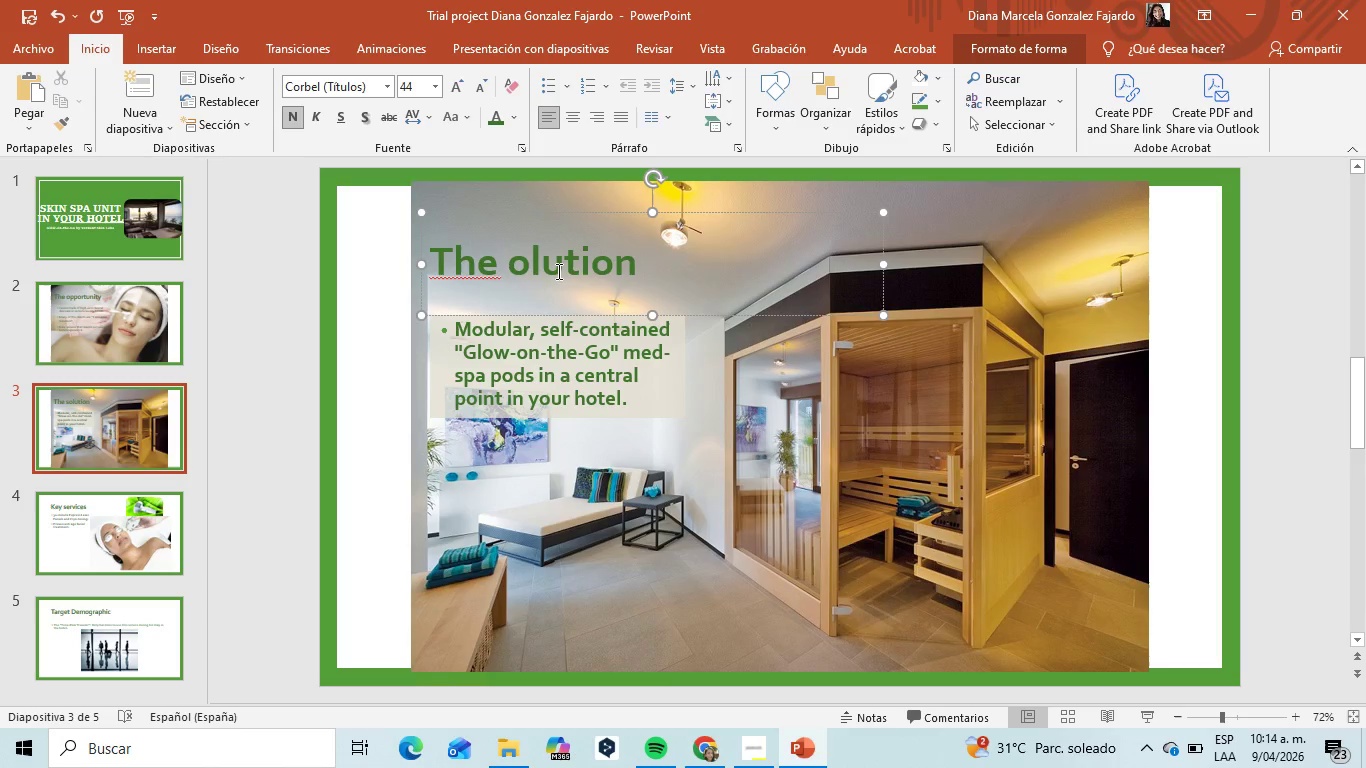 
key(Shift+ShiftRight)
 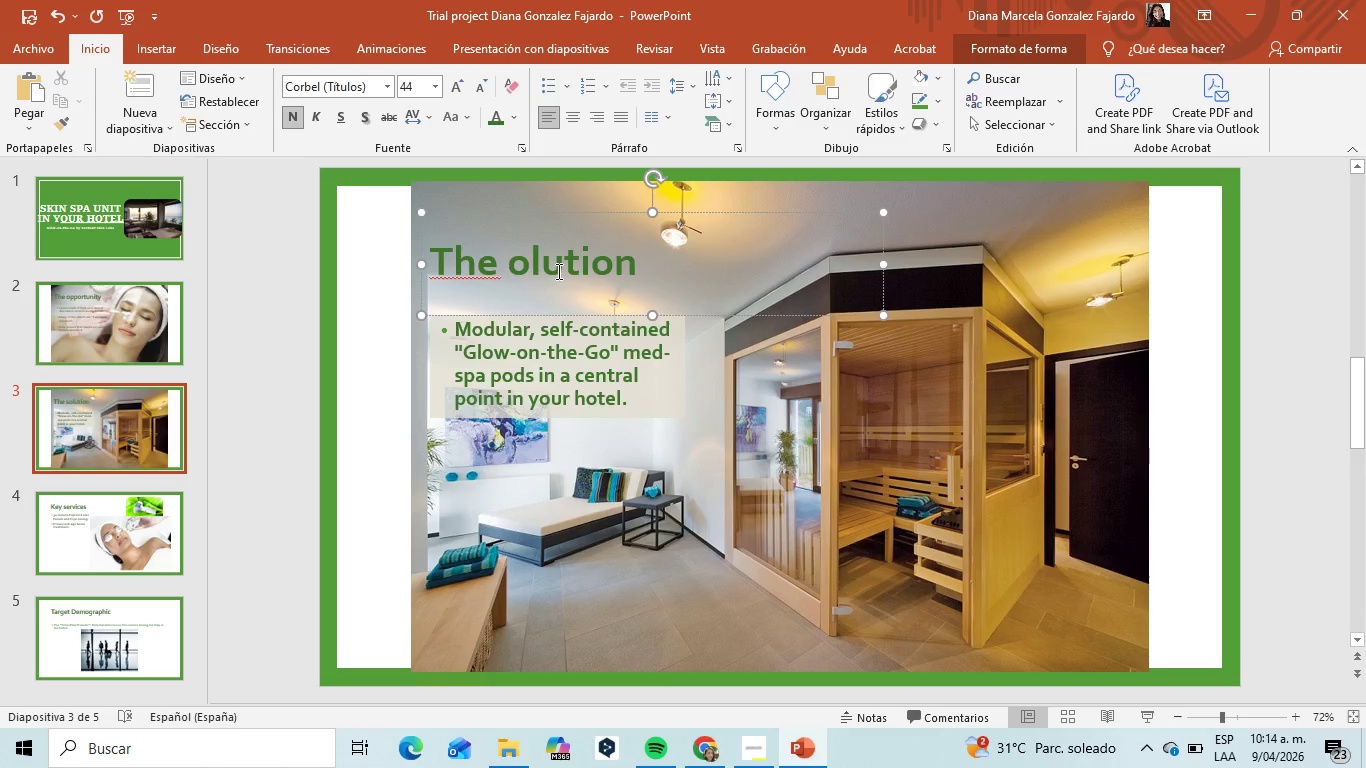 
key(Shift+S)
 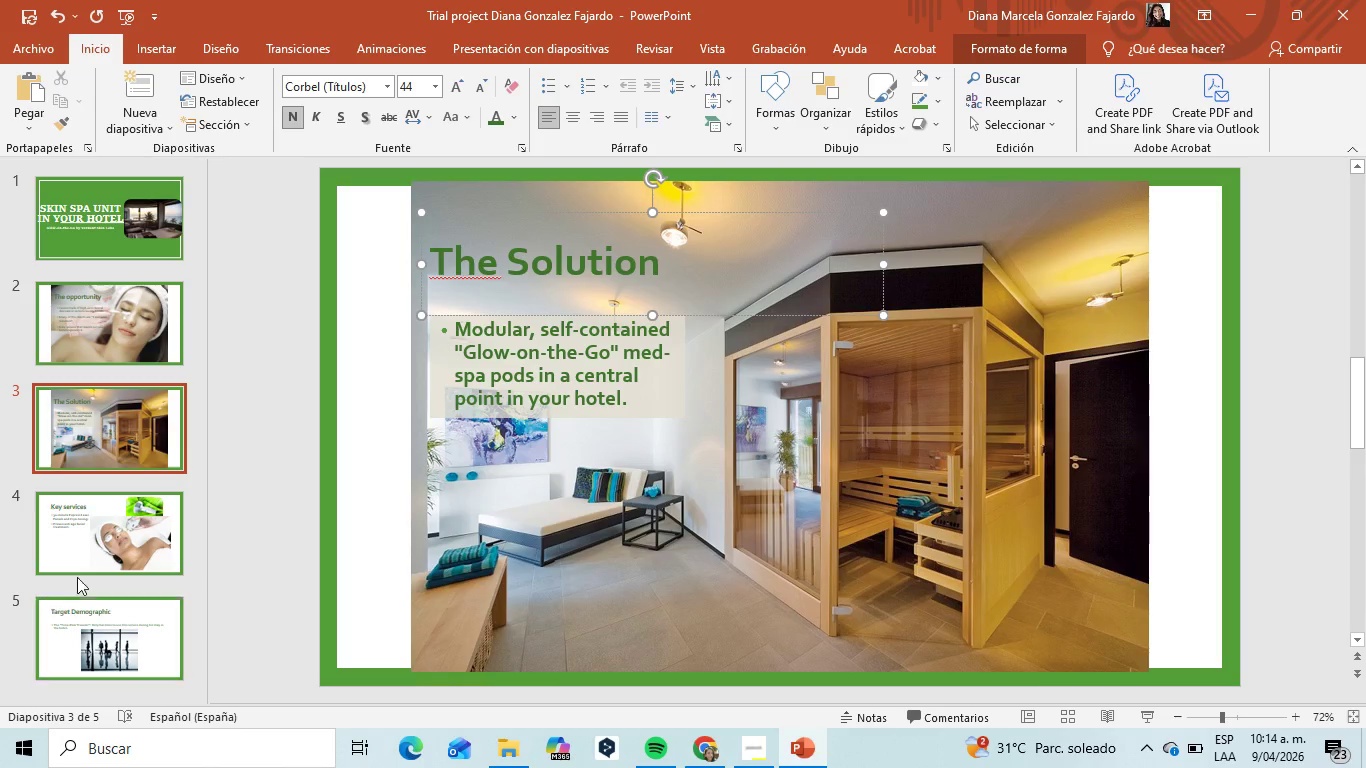 
left_click([115, 557])
 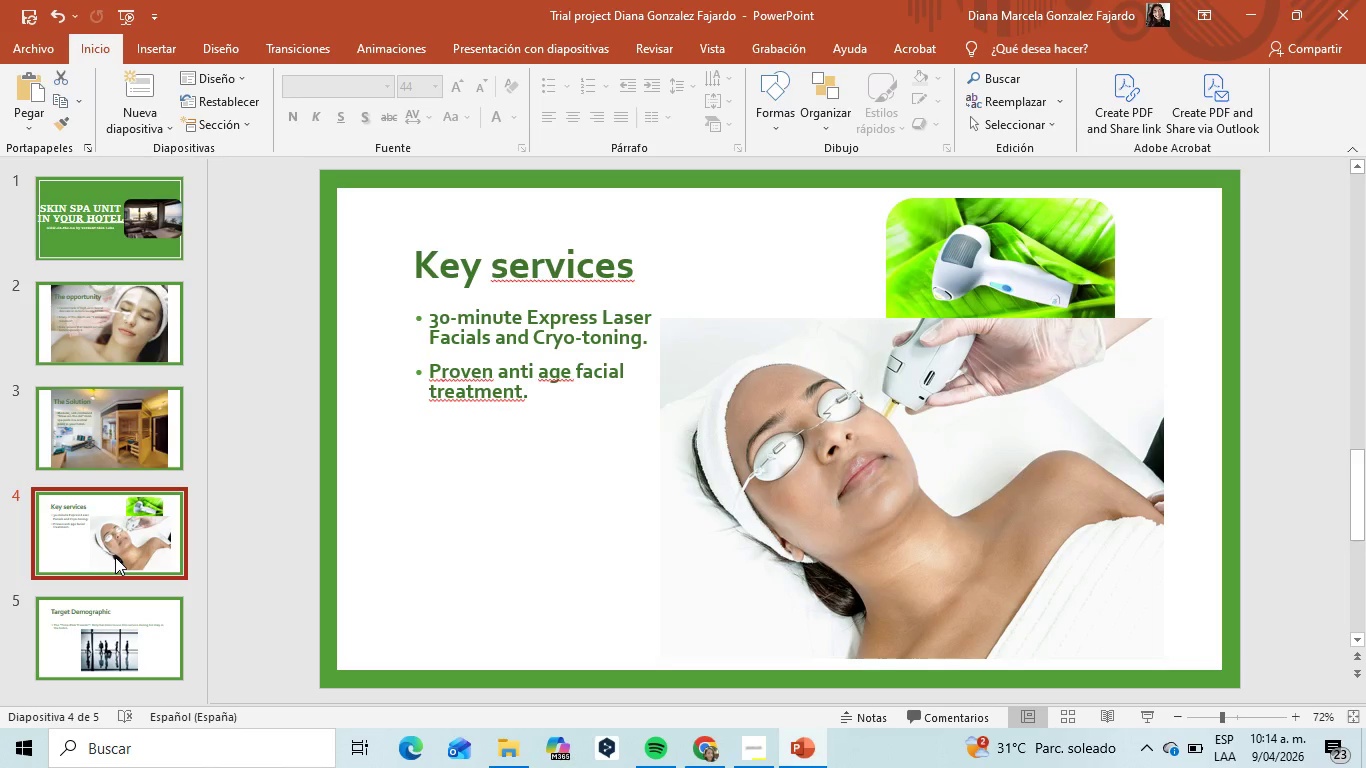 
left_click([504, 390])
 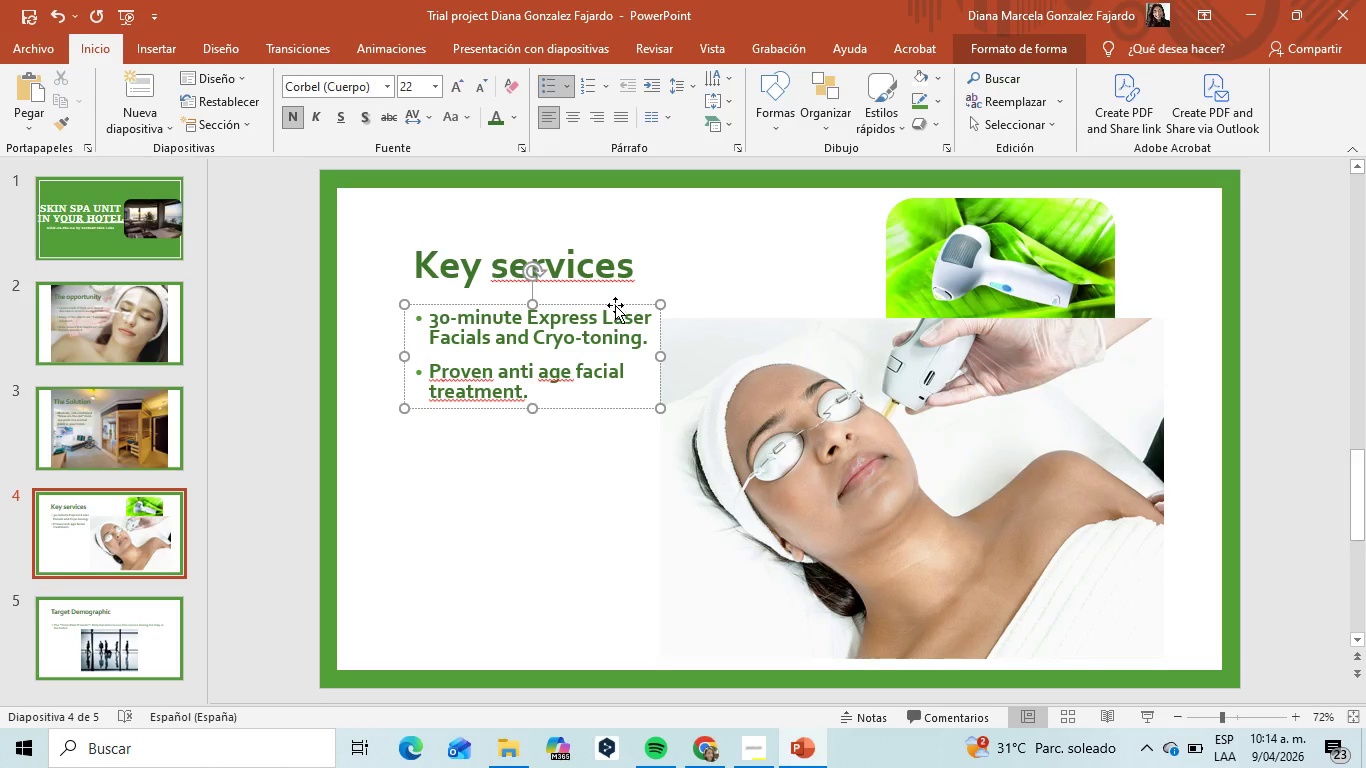 
left_click_drag(start_coordinate=[615, 305], to_coordinate=[603, 360])
 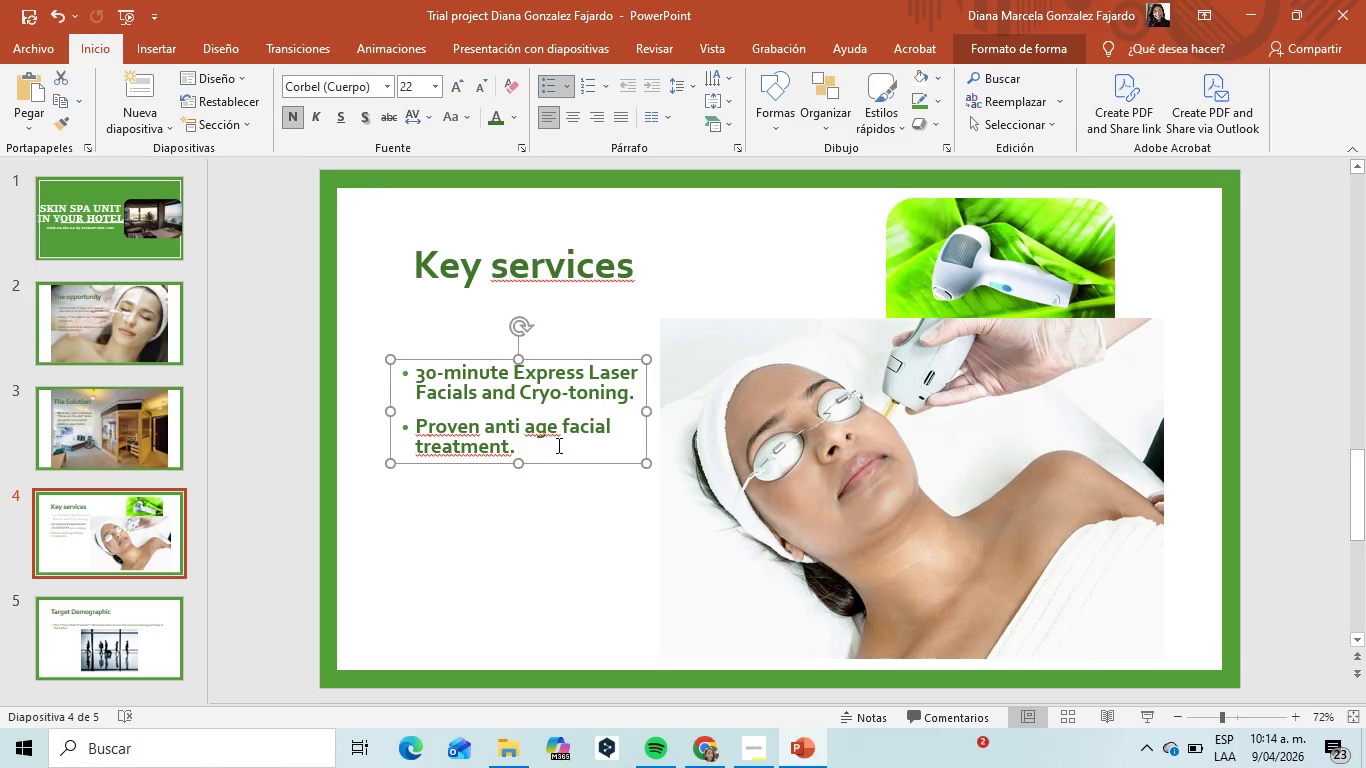 
left_click_drag(start_coordinate=[557, 445], to_coordinate=[412, 374])
 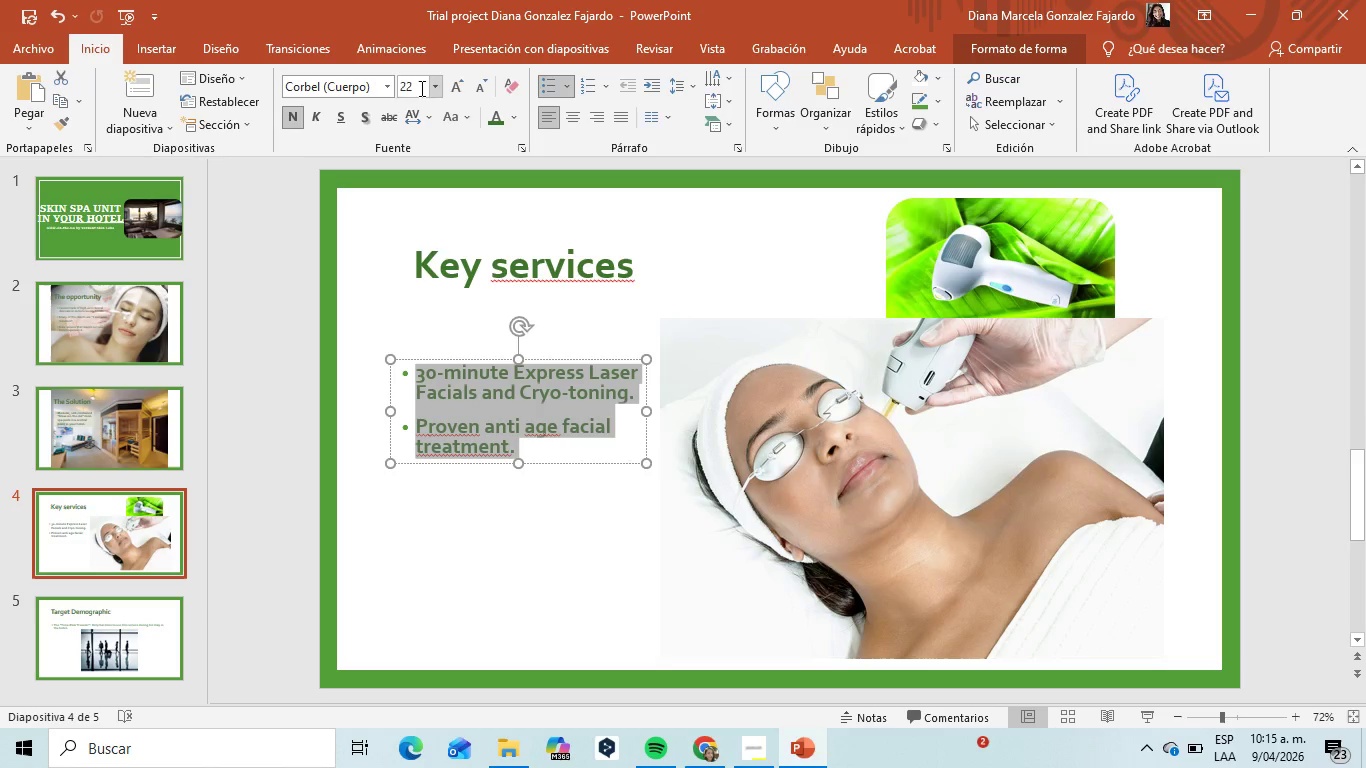 
left_click([420, 88])
 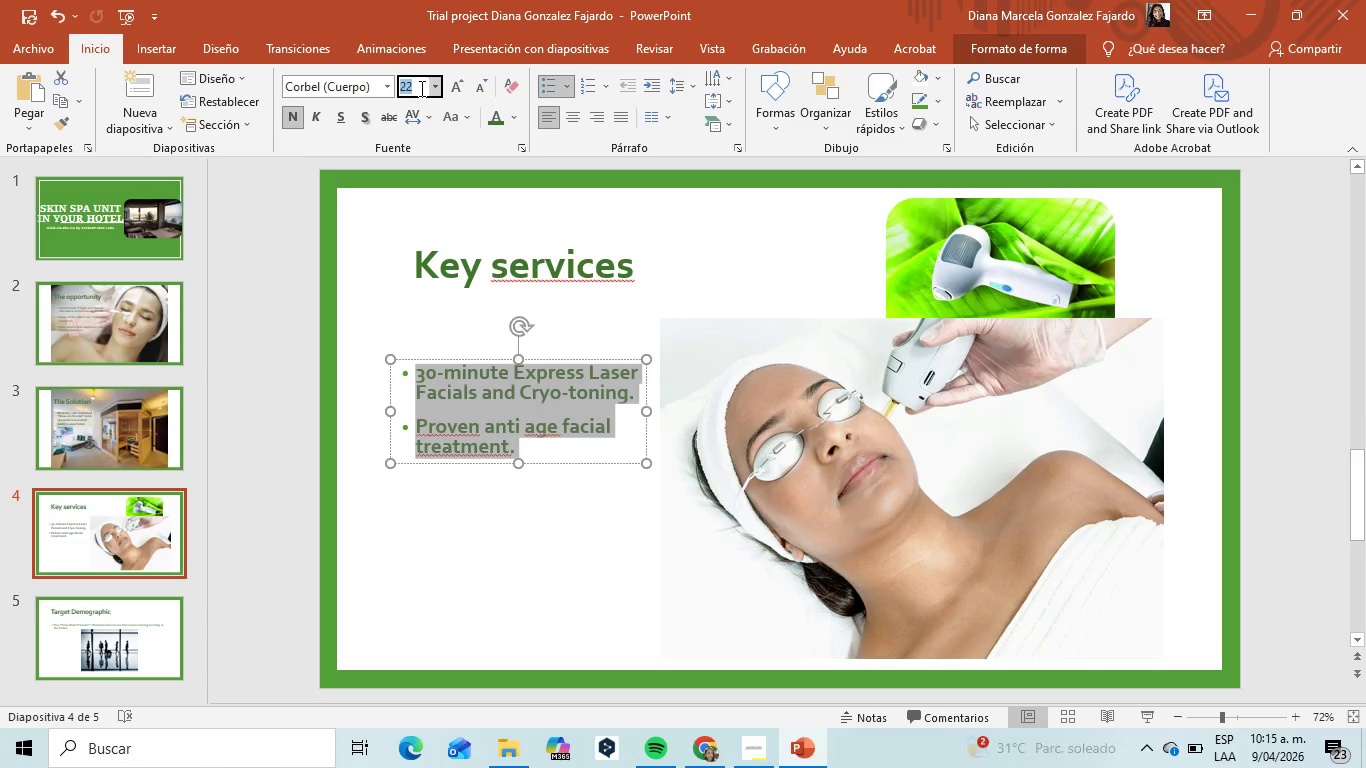 
key(Backspace)
type(24)
 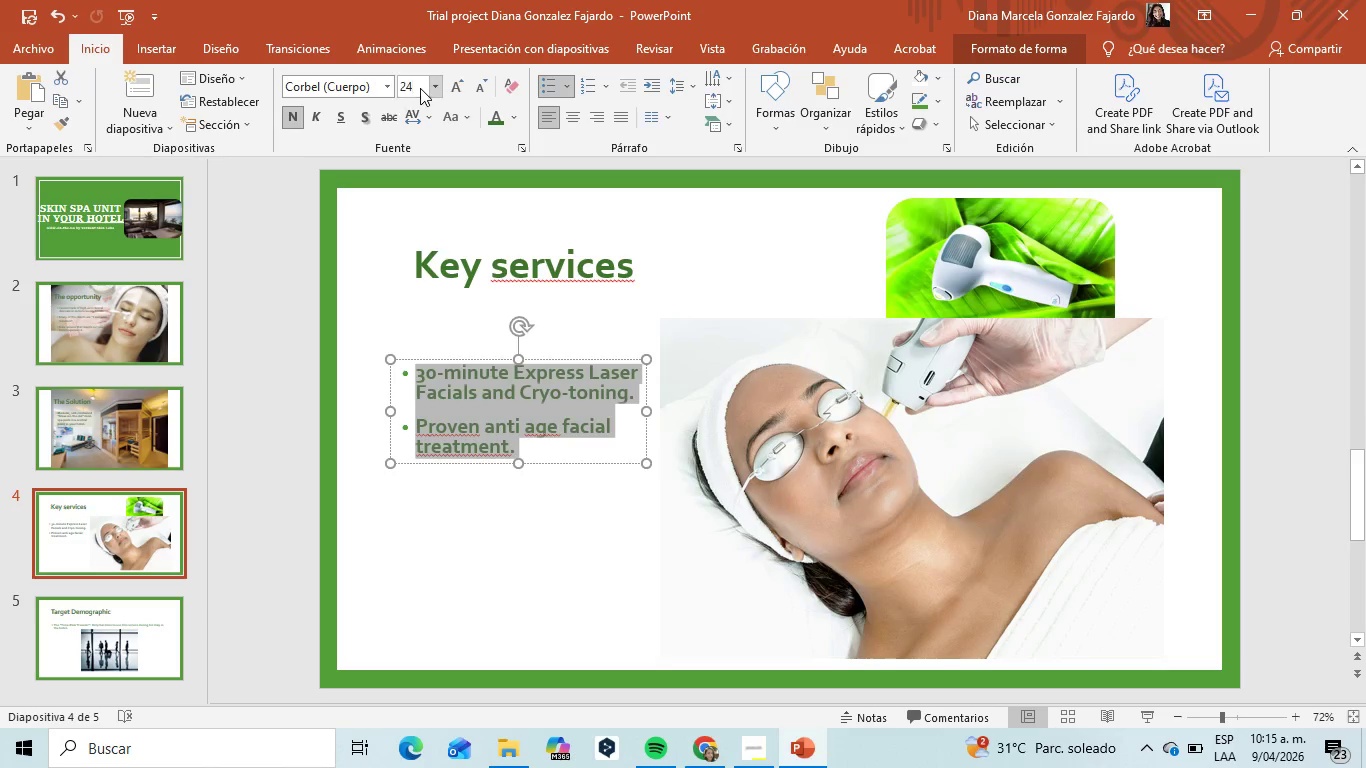 
key(Enter)
 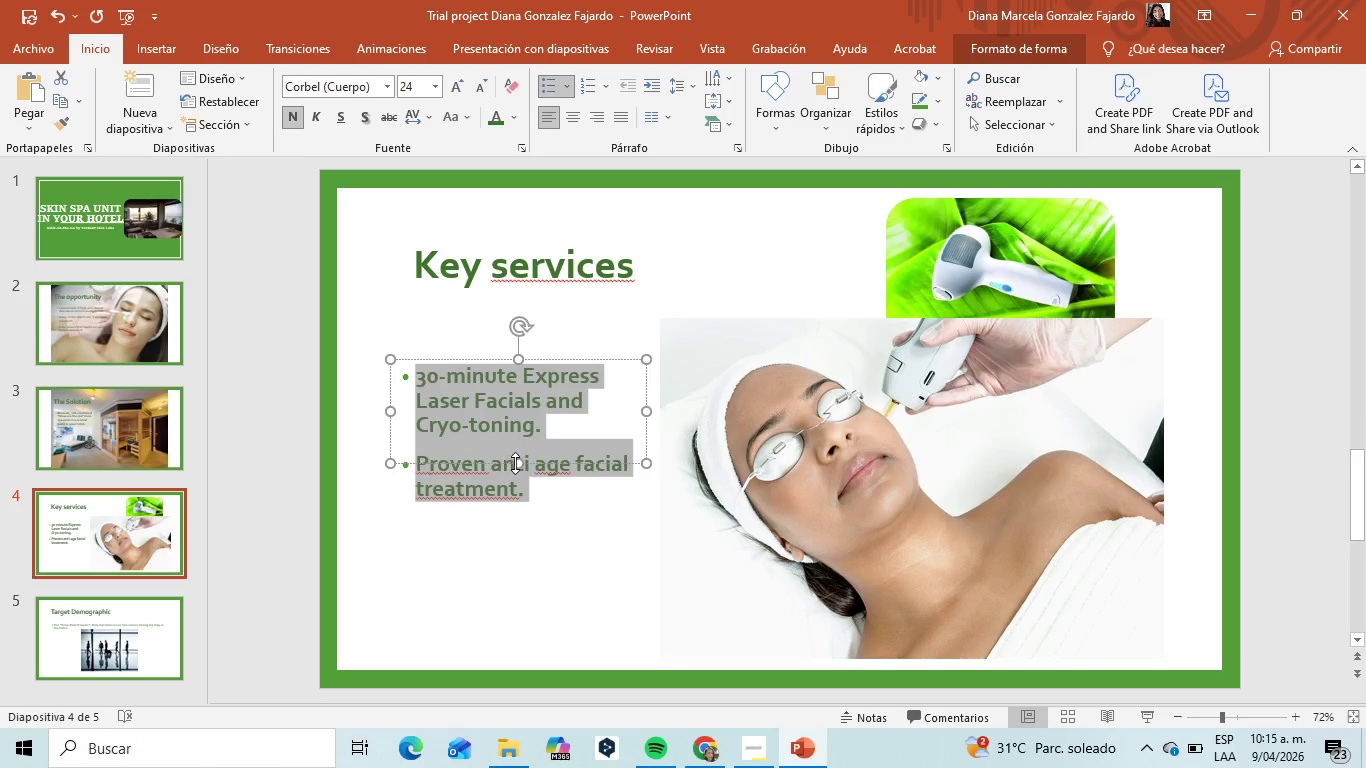 
left_click_drag(start_coordinate=[519, 462], to_coordinate=[534, 526])
 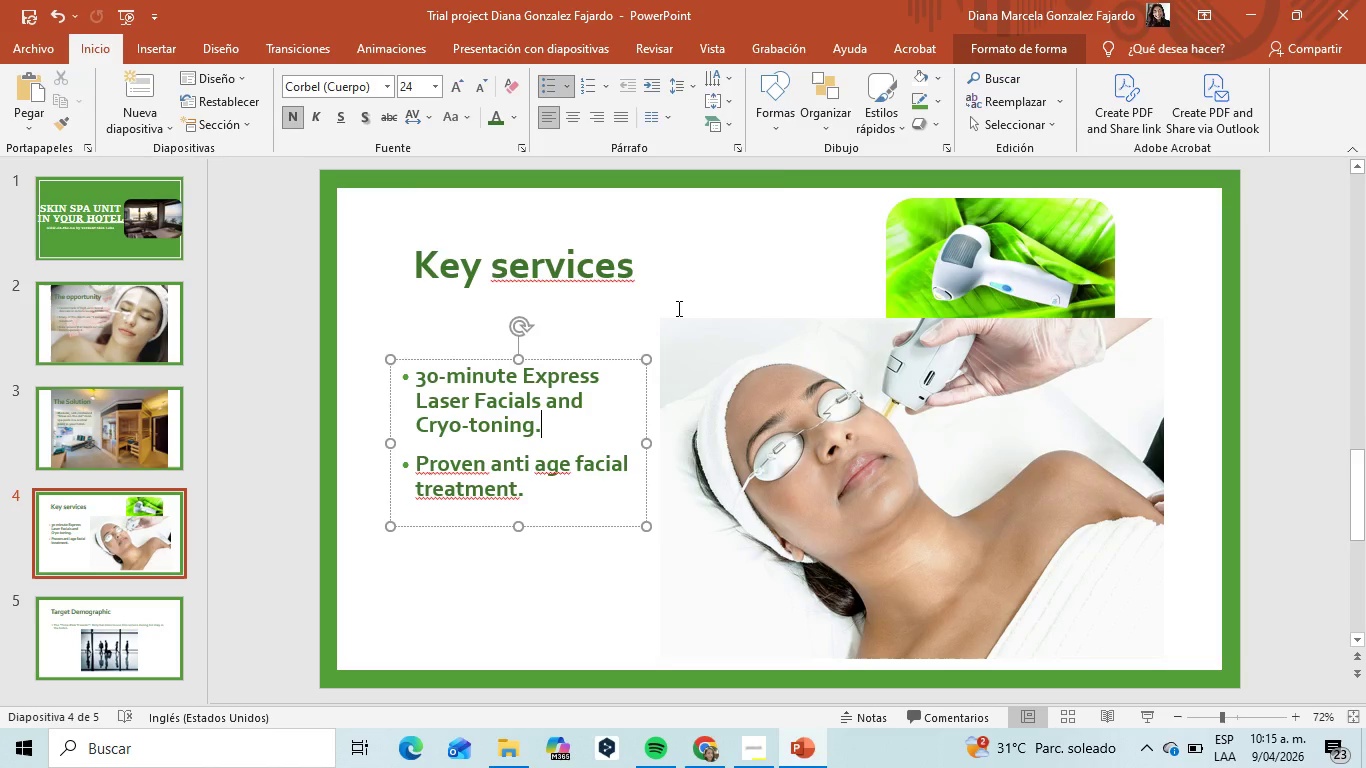 
double_click([677, 308])
 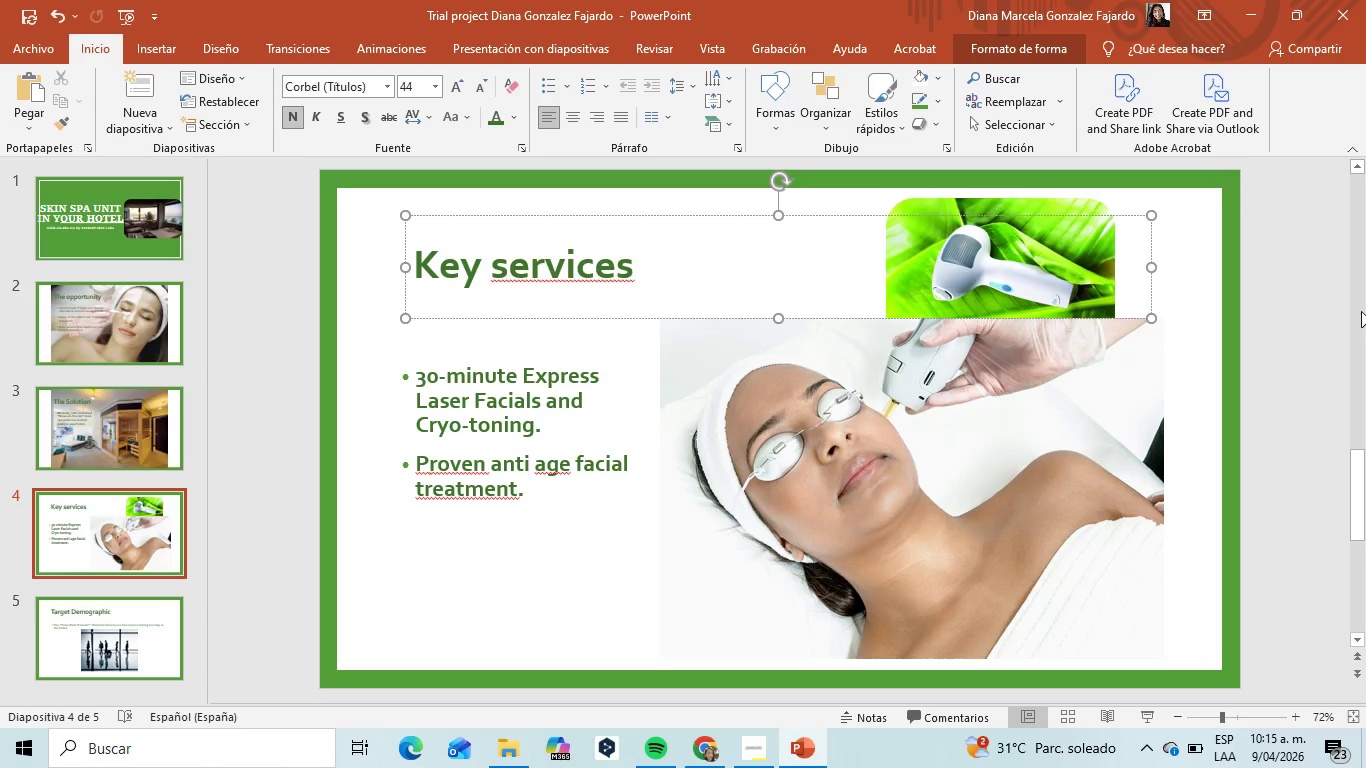 
left_click([1341, 345])
 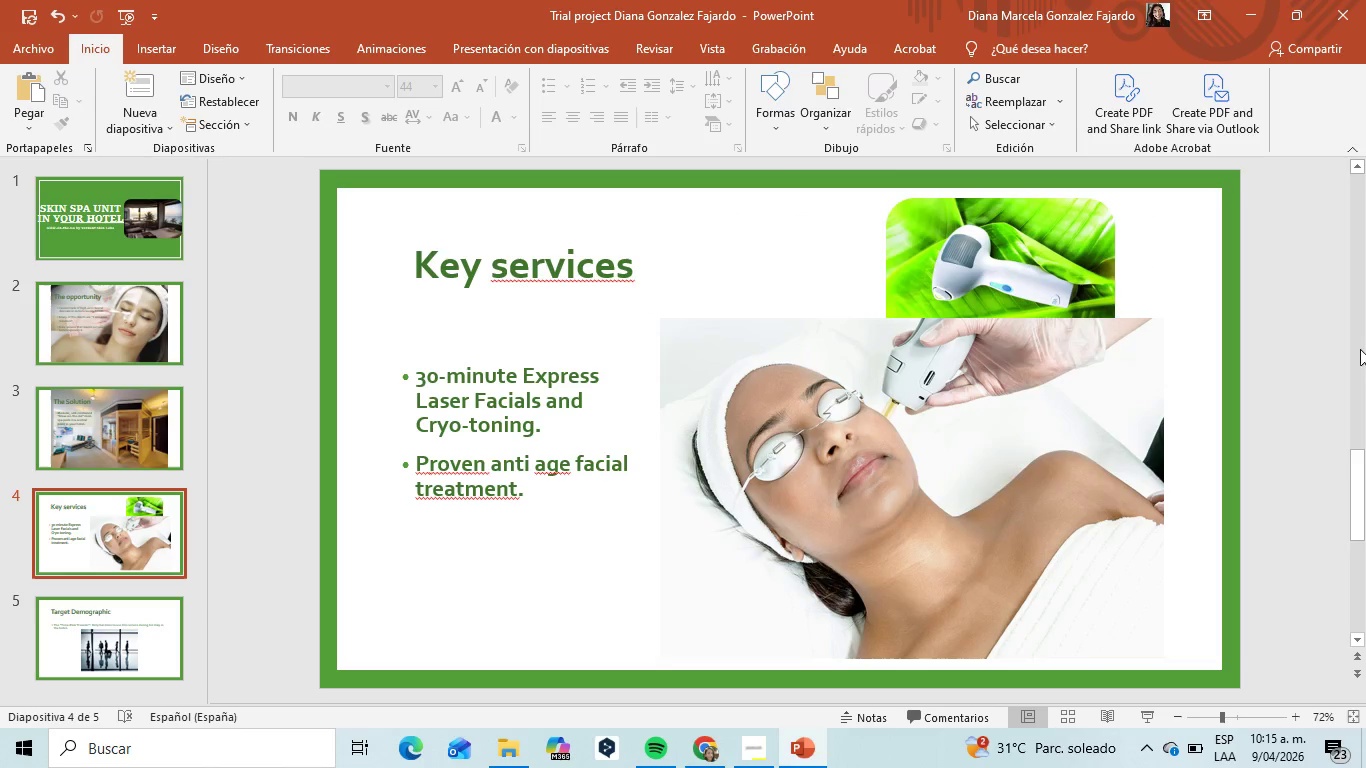 
left_click([119, 614])
 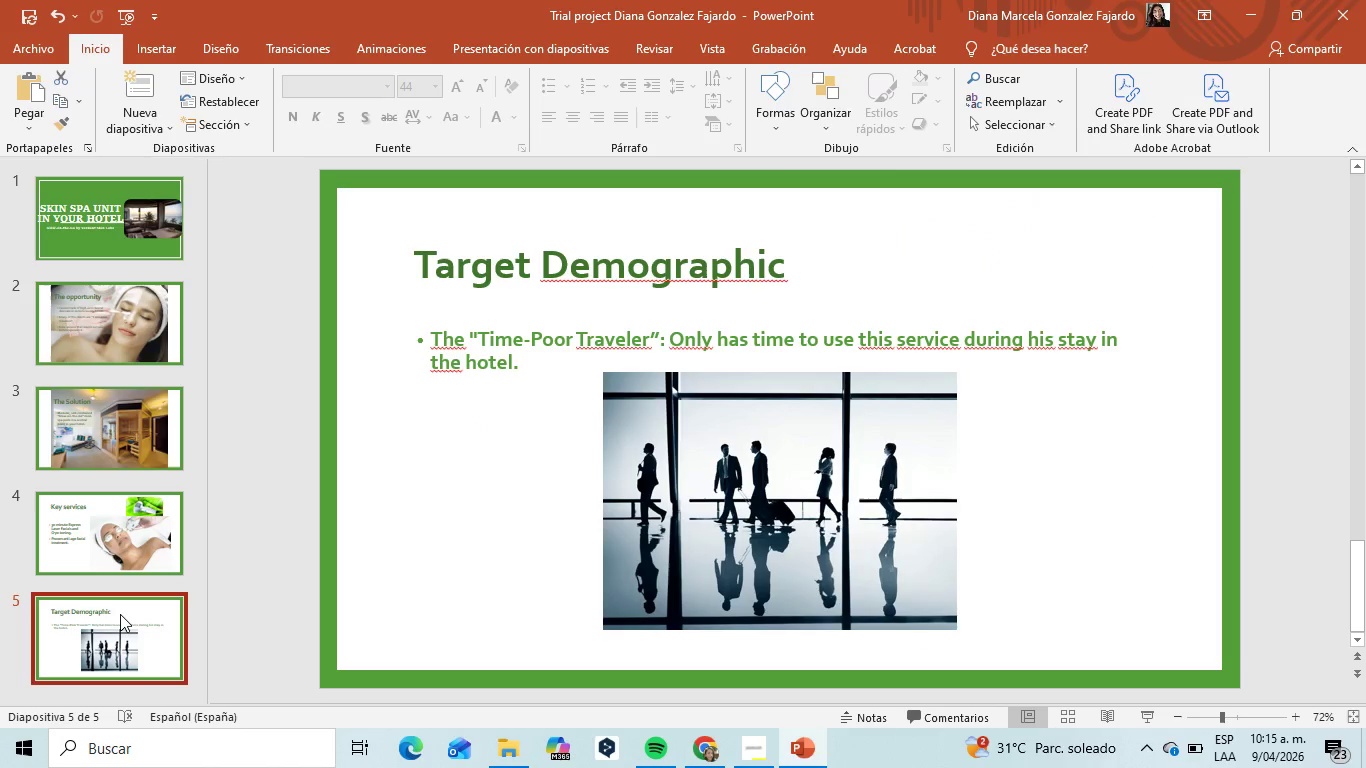 
right_click([120, 614])
 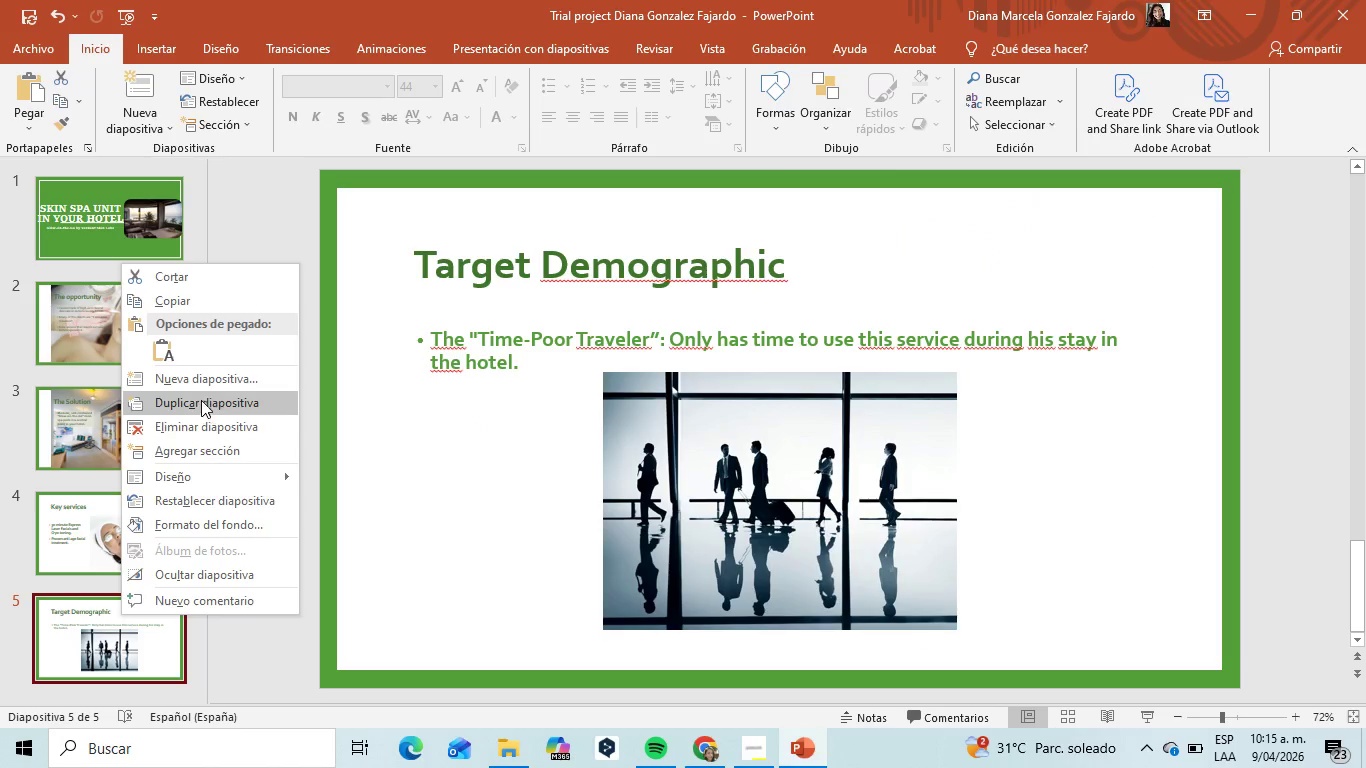 
left_click([216, 384])
 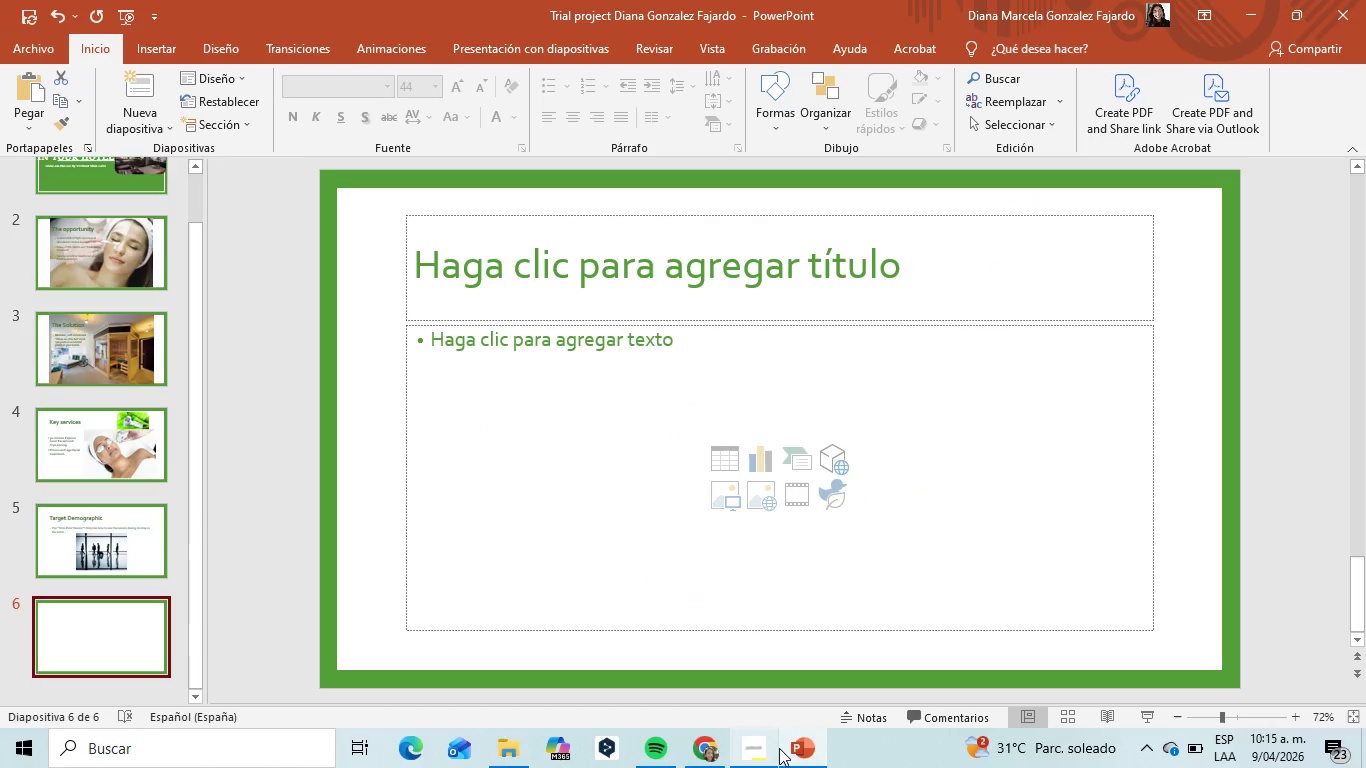 
left_click([741, 764])